 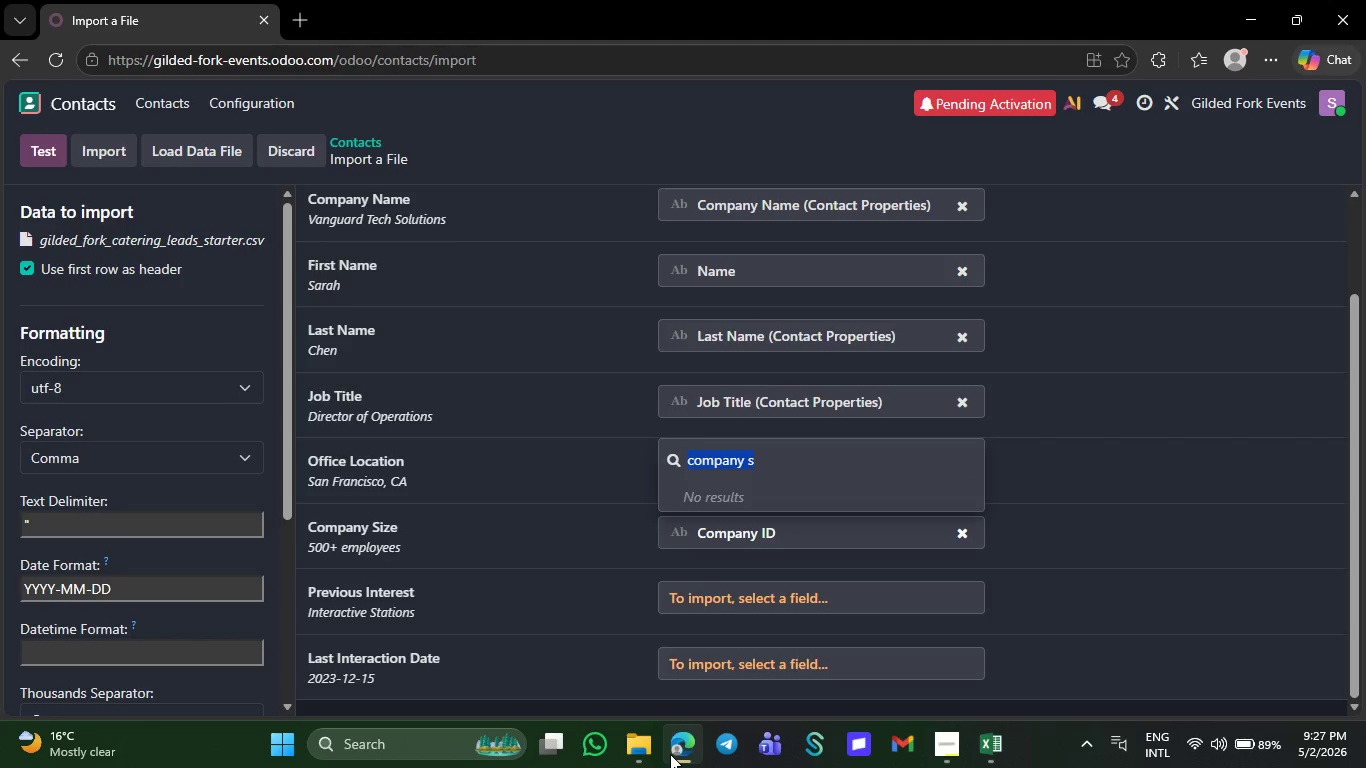 
left_click([1039, 609])
 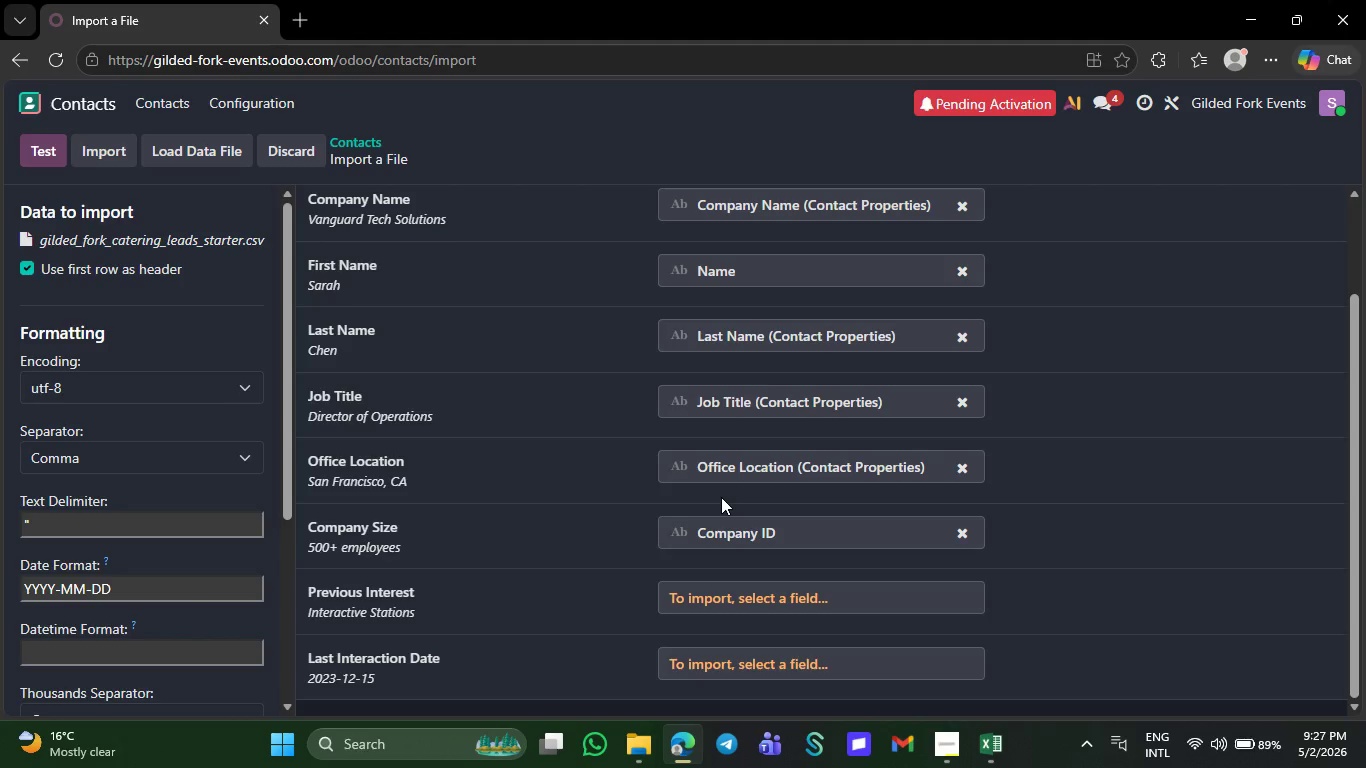 
wait(7.36)
 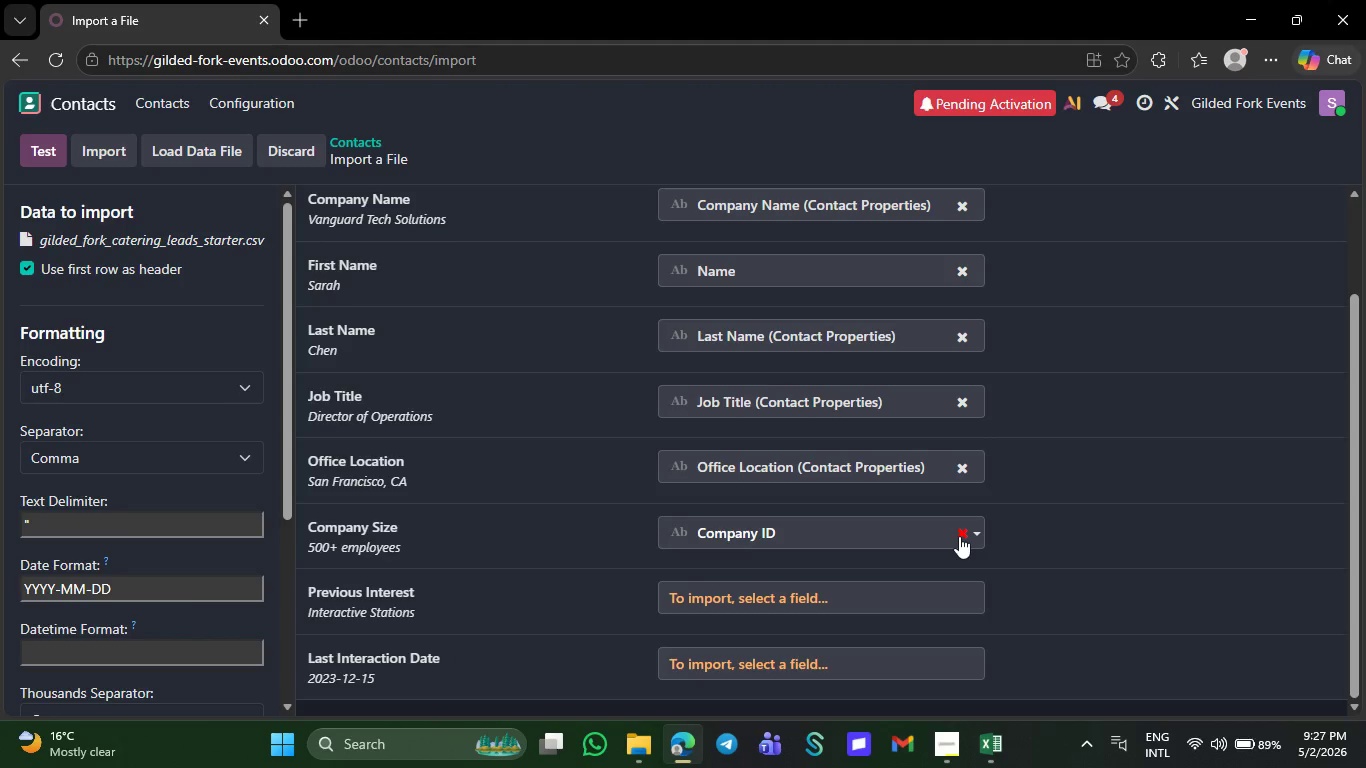 
left_click([792, 531])
 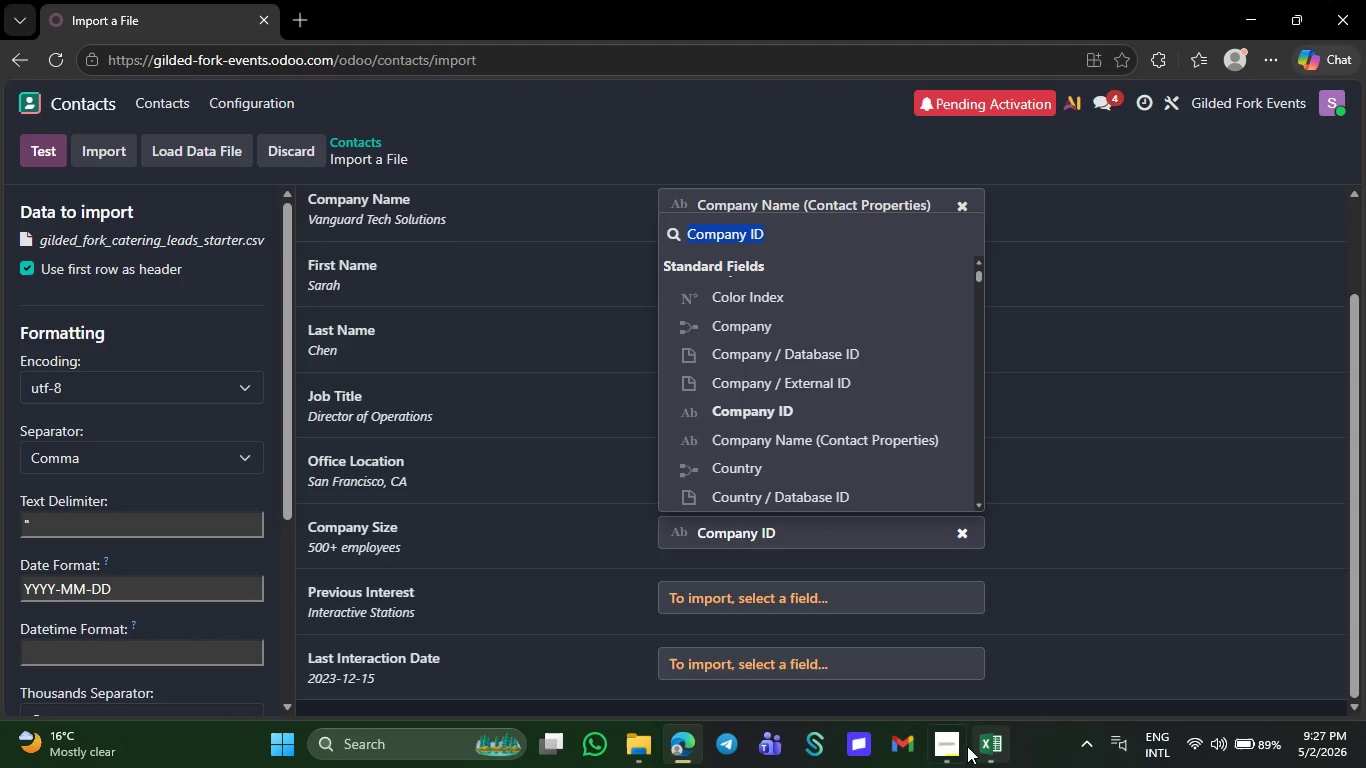 
left_click([987, 750])
 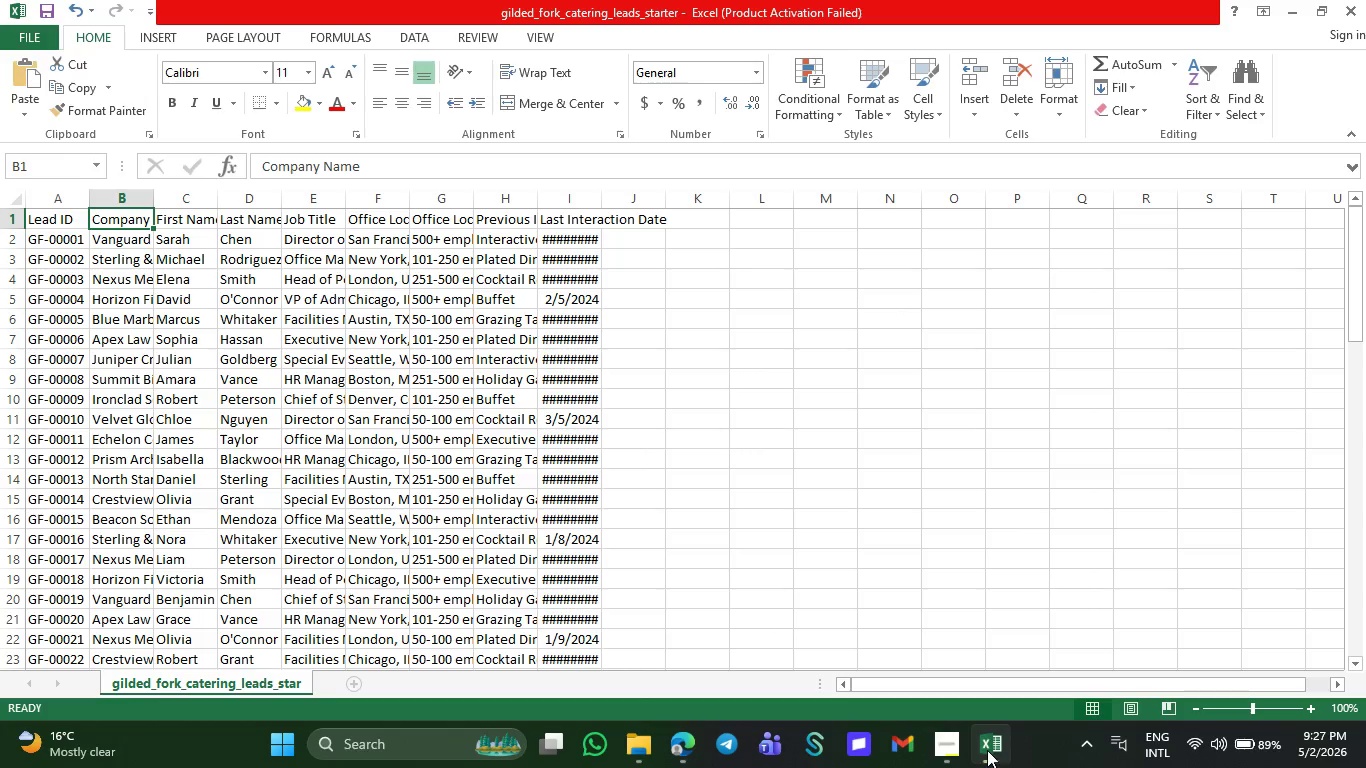 
wait(6.97)
 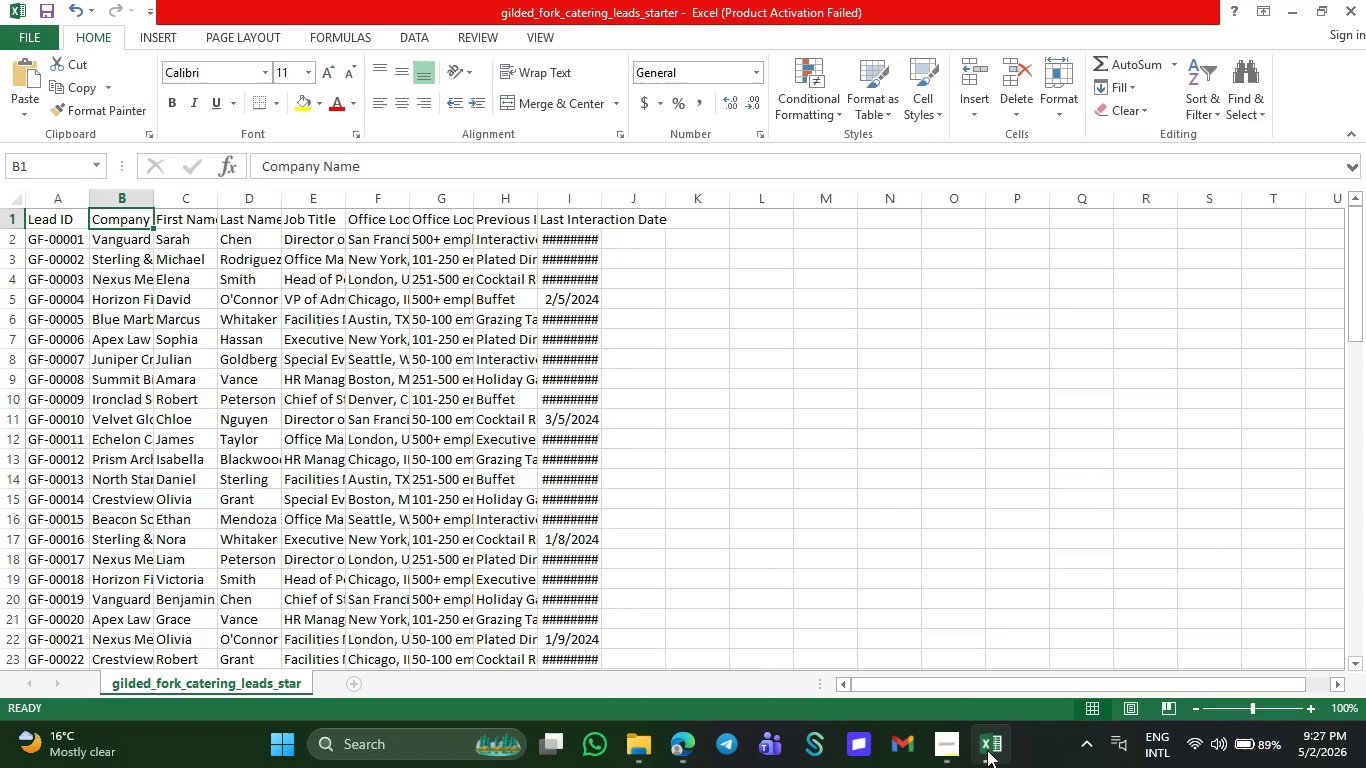 
left_click([442, 214])
 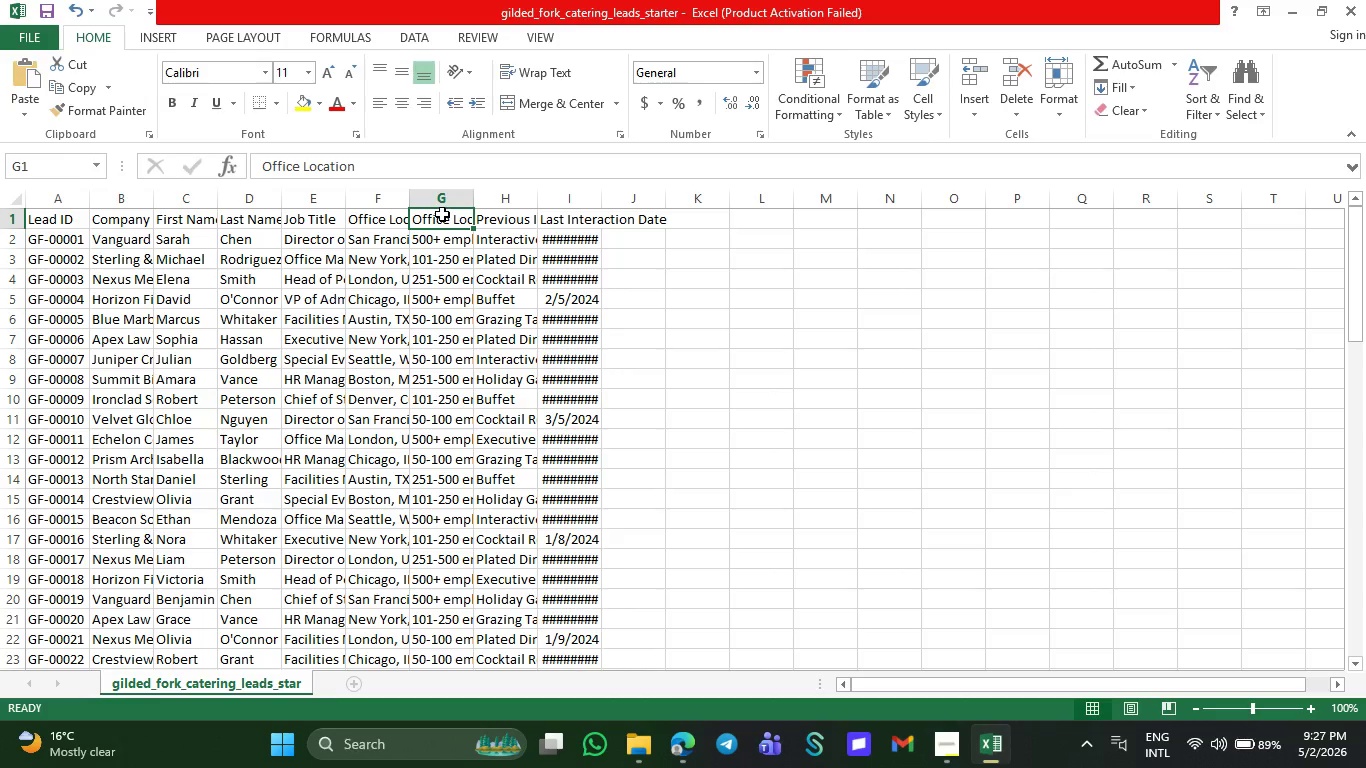 
wait(8.66)
 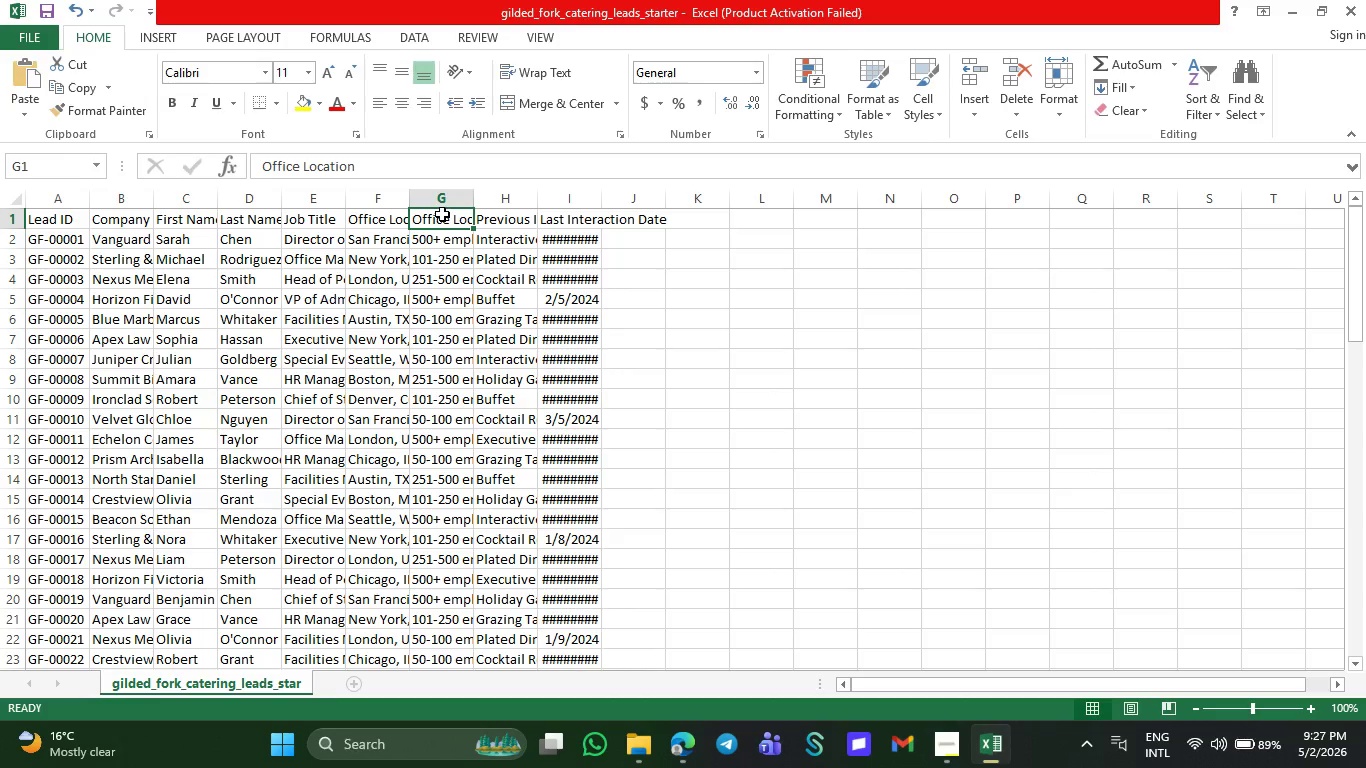 
left_click([450, 245])
 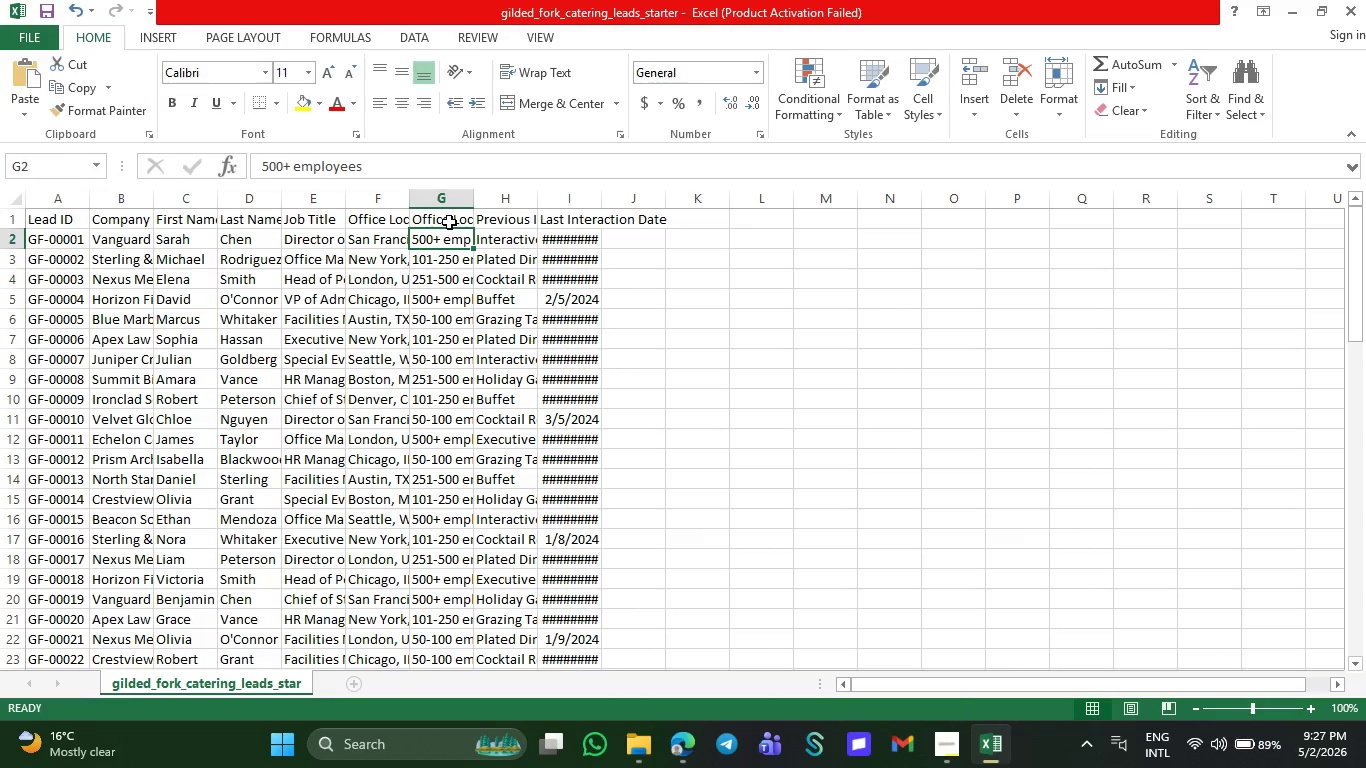 
left_click([449, 215])
 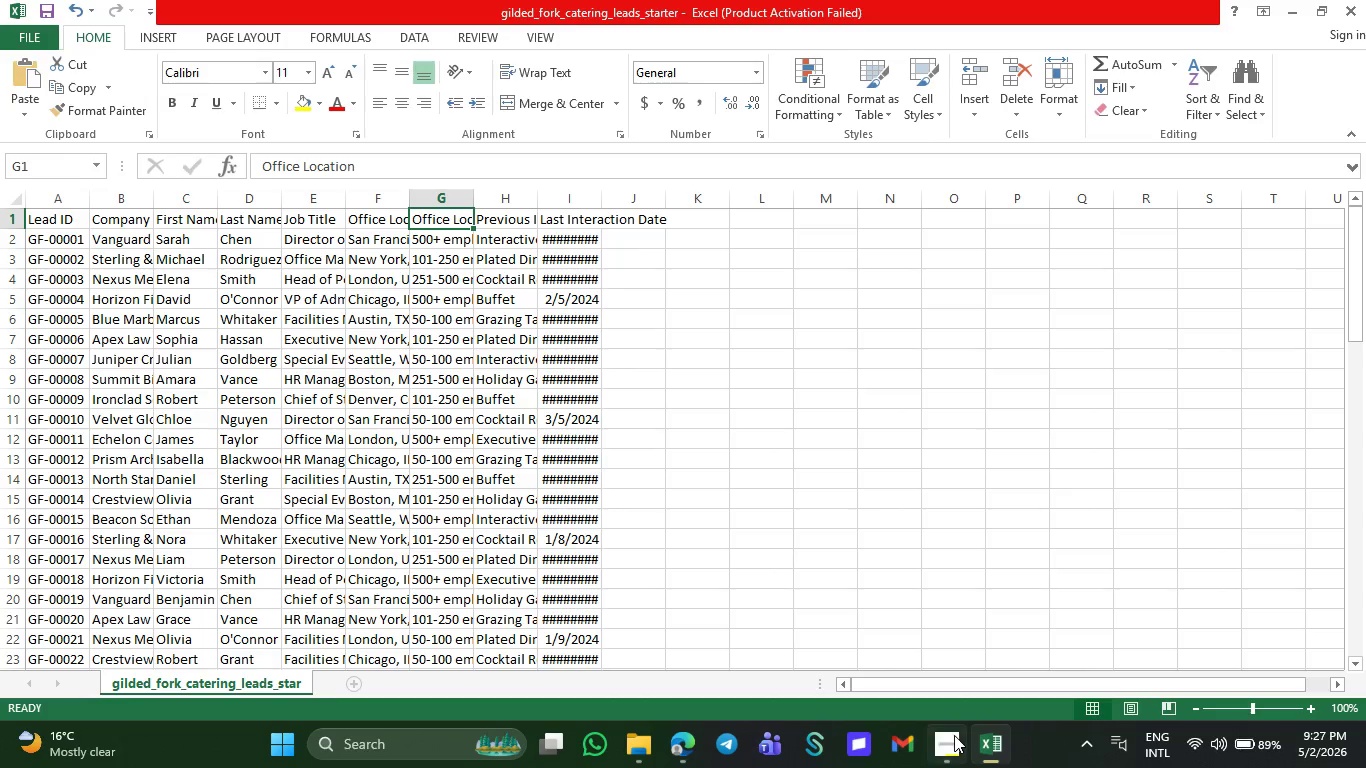 
left_click([947, 734])